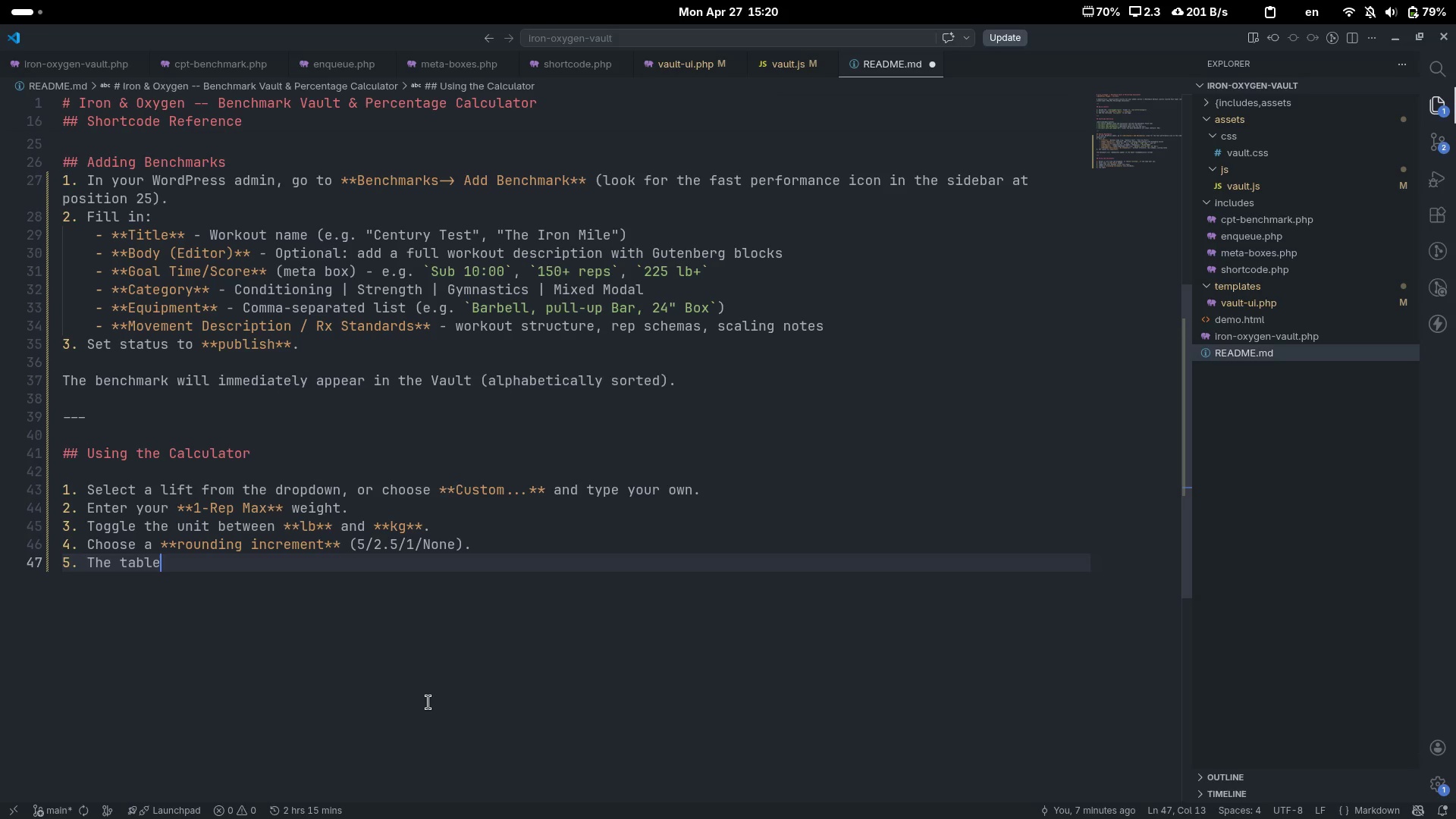 
wait(5.36)
 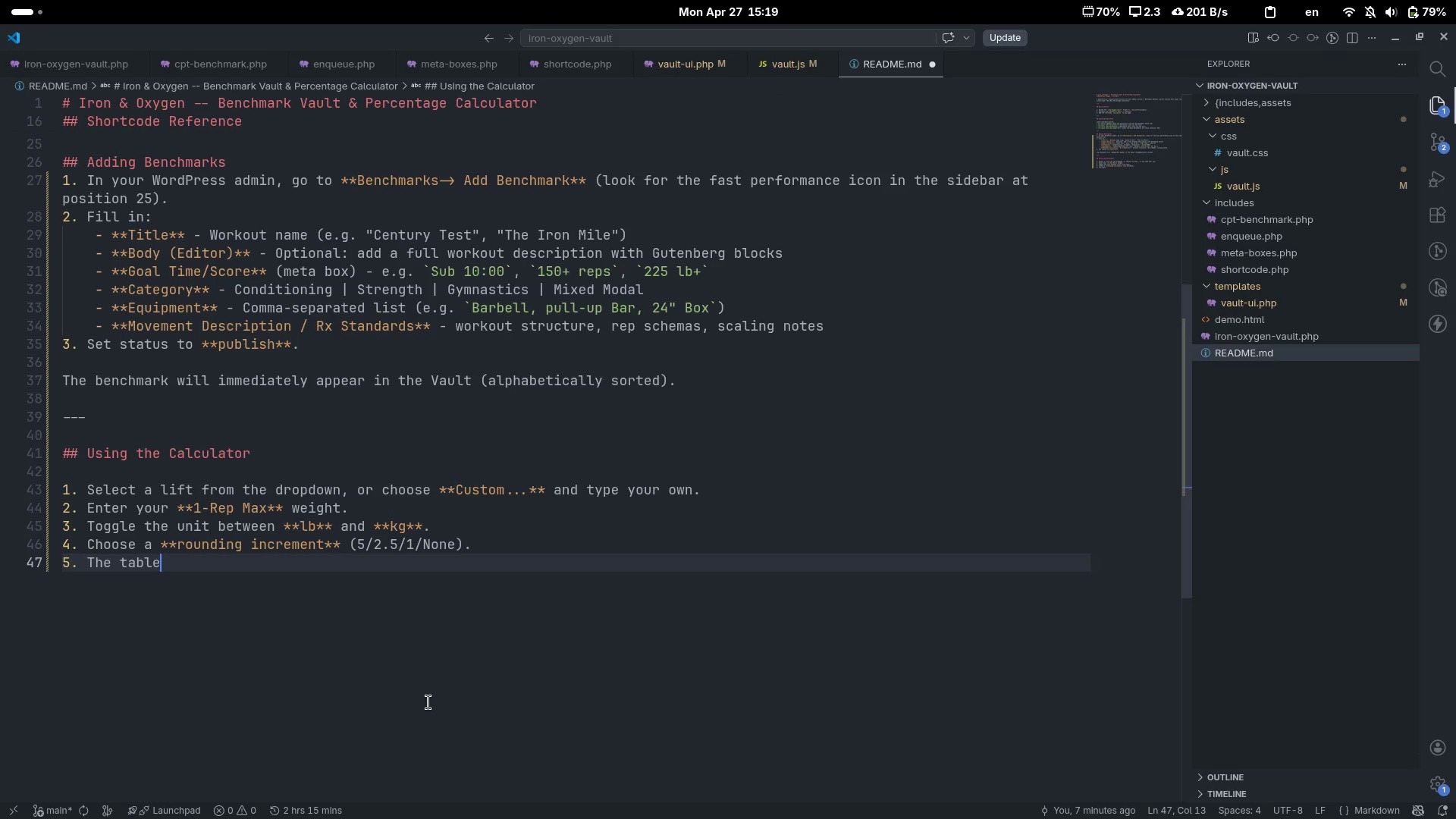 
type( populates instantly)
 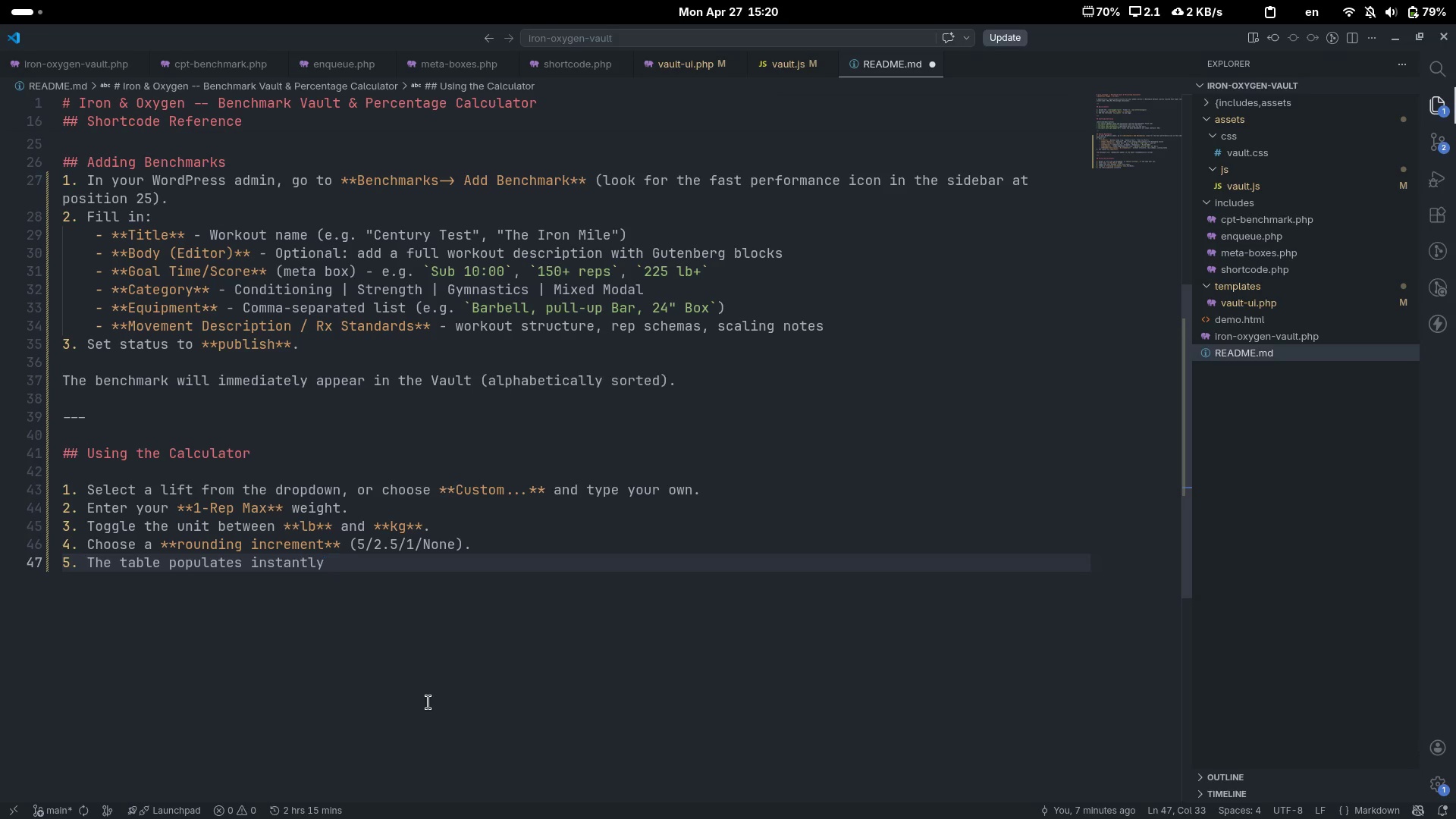 
wait(7.33)
 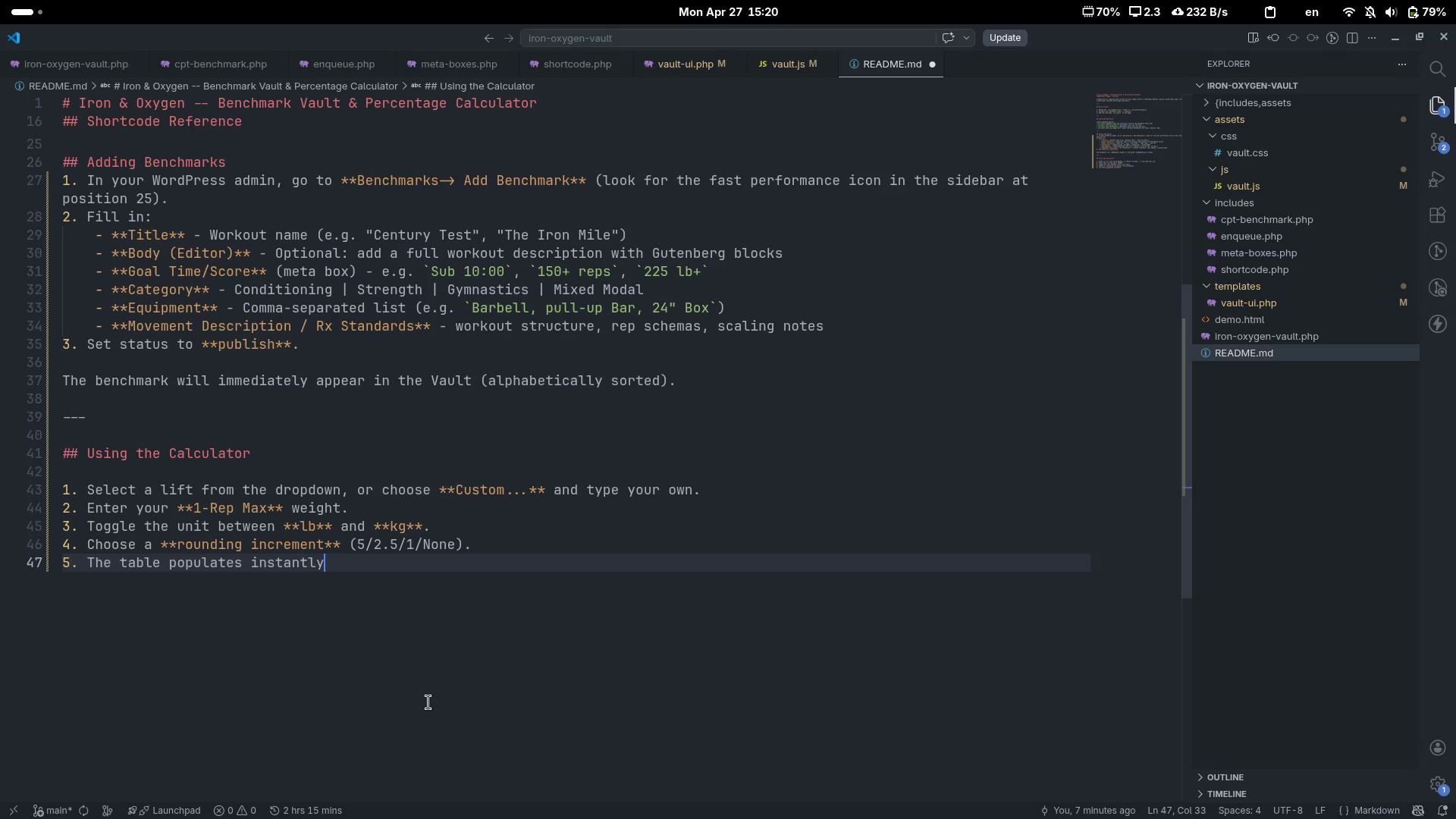 
type( - no page reloads)
key(Backspace)
type( required.)
 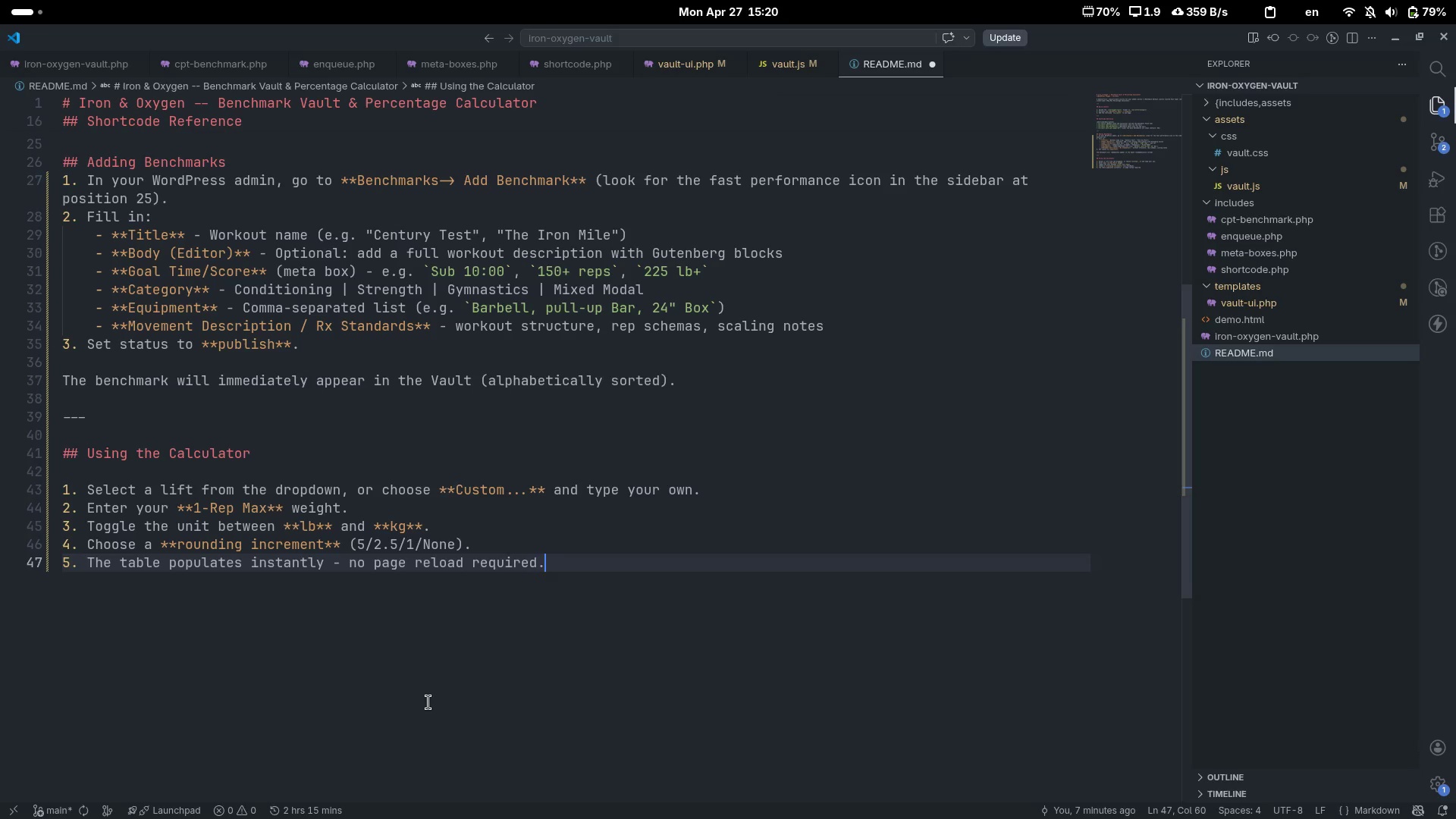 
key(Enter)
 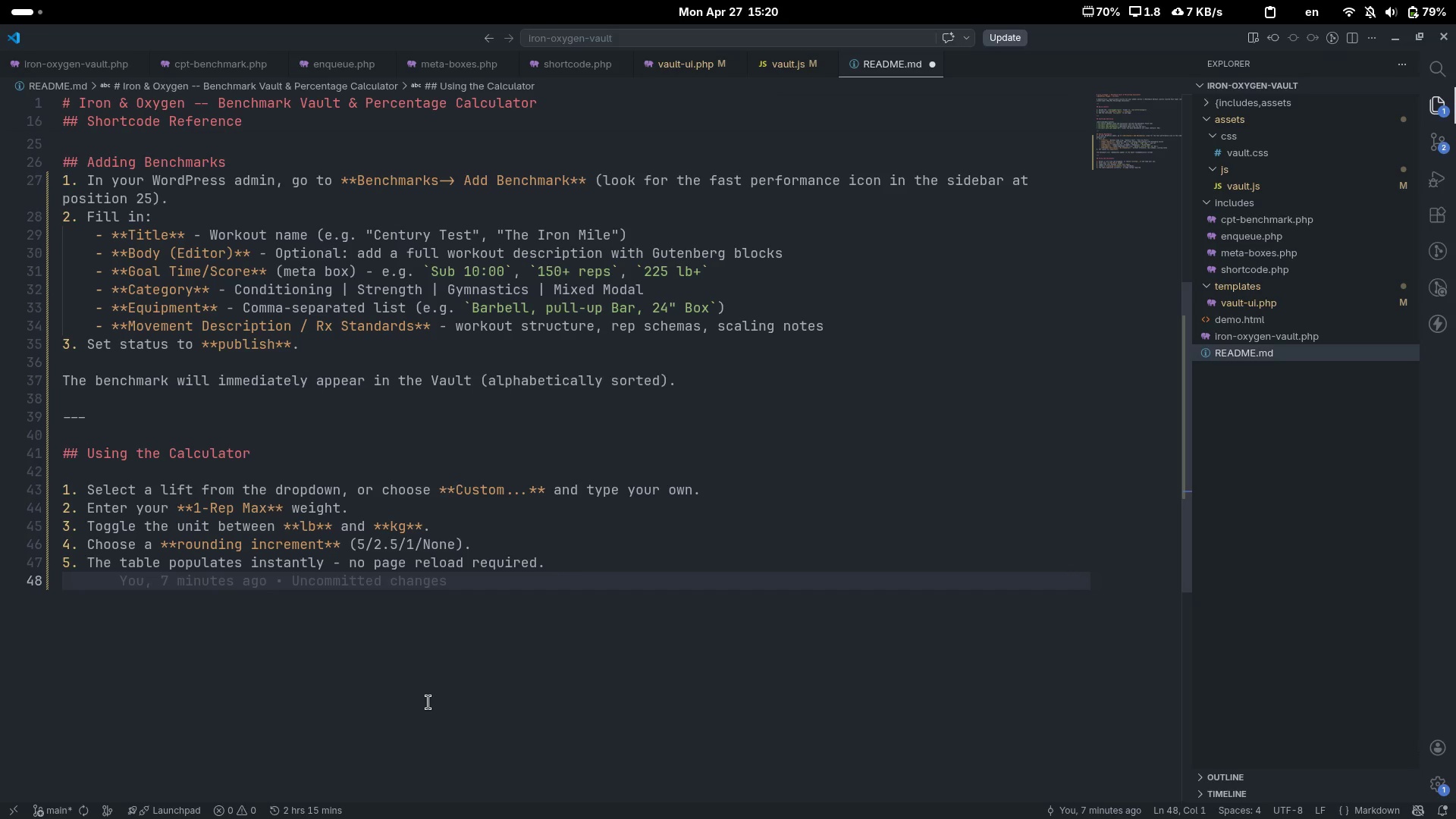 
type(6. Use the **Copy** button to copy the full table to your clipboard.)
 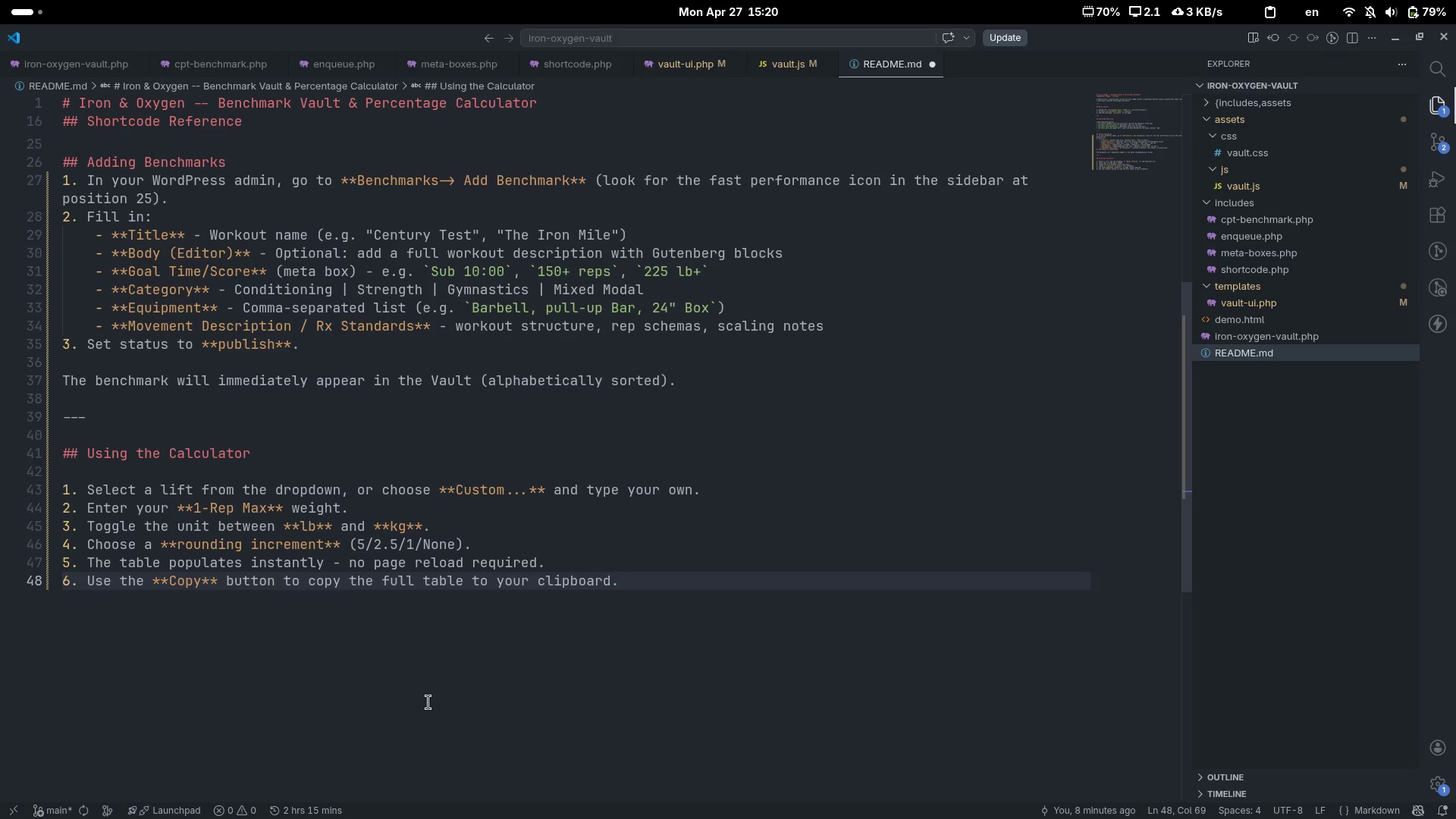 
key(Enter)
 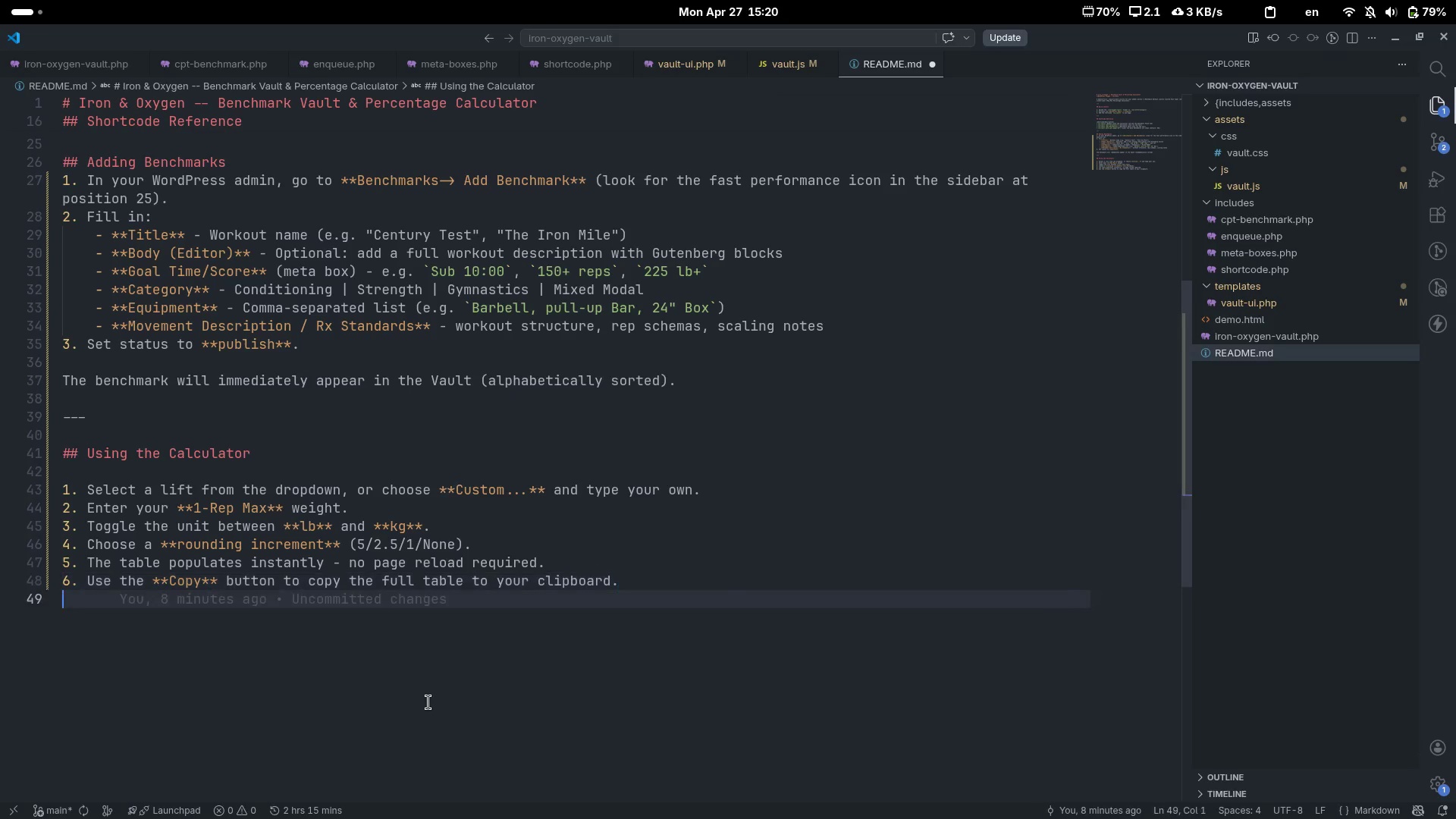 
key(Enter)
 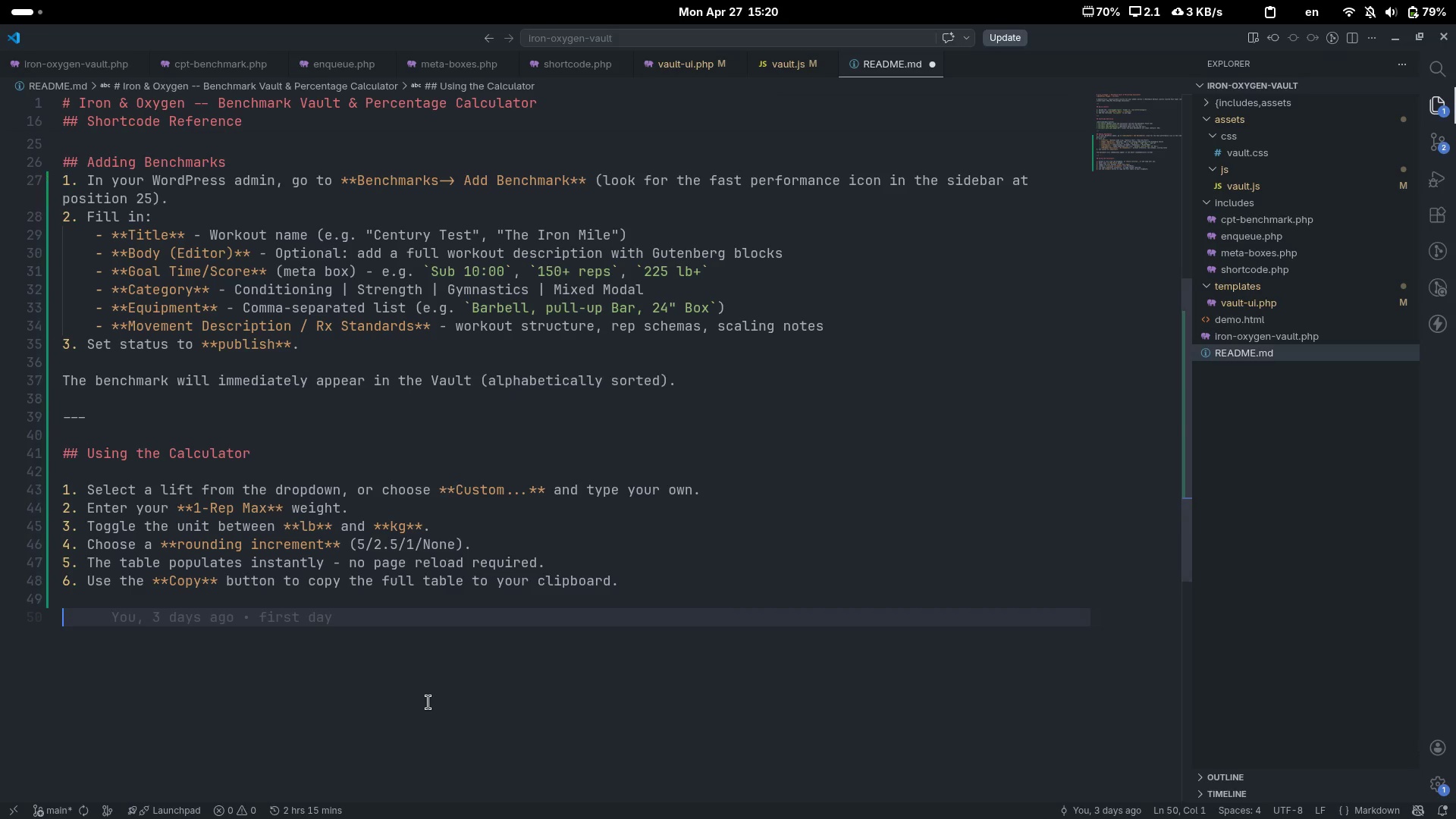 
type(### Training Zones)
 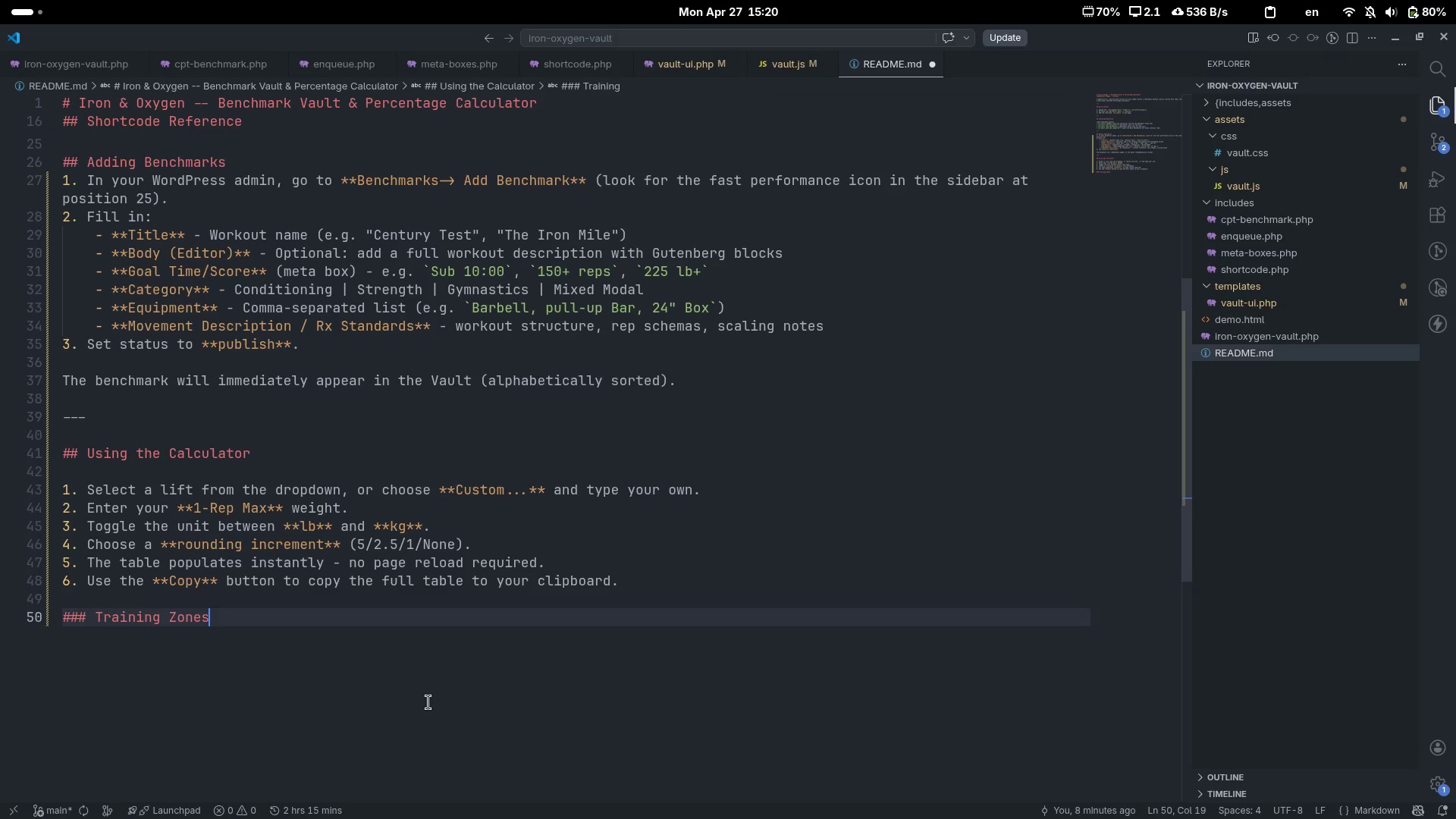 
key(Enter)
 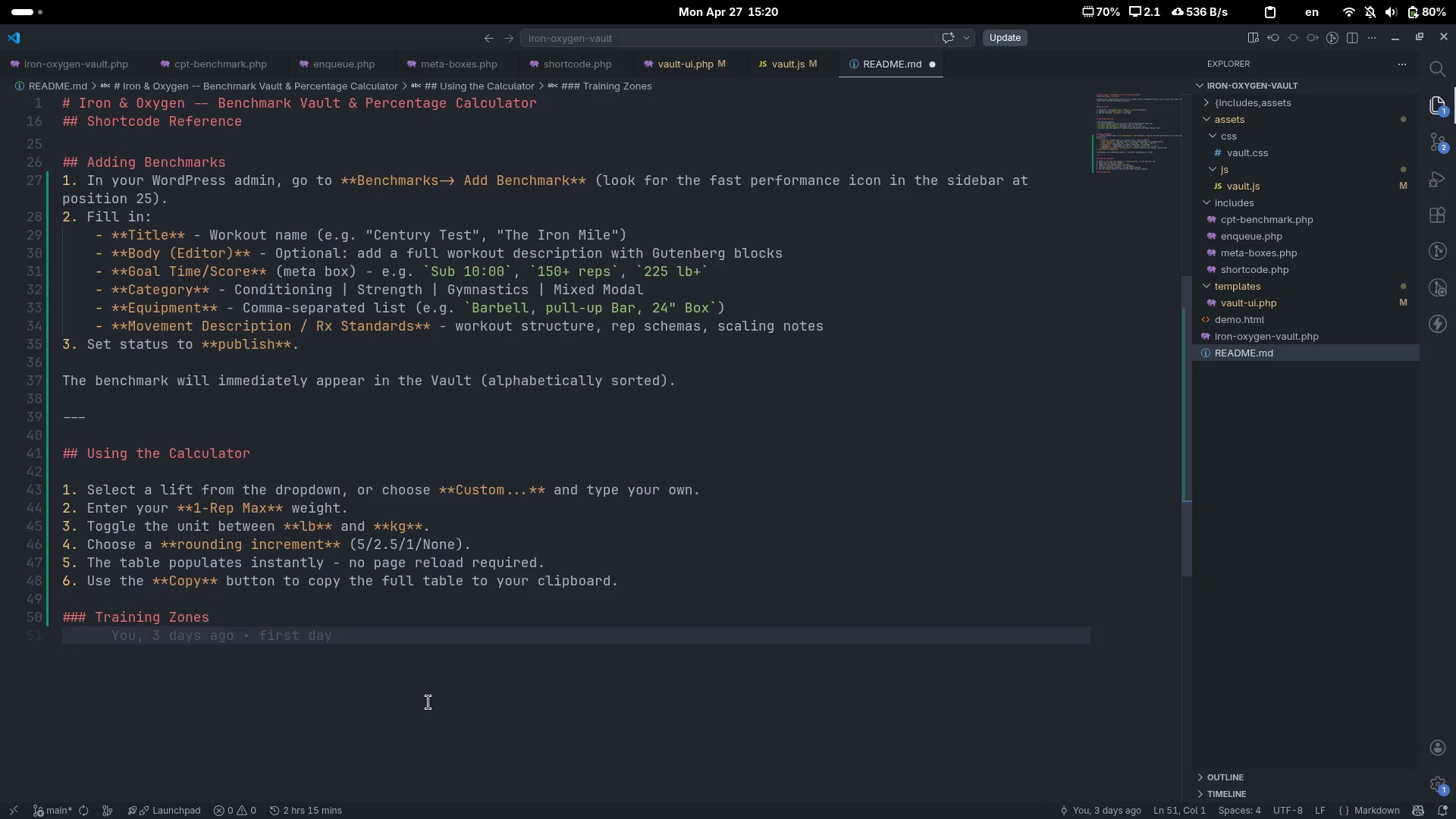 
key(Alt+AltLeft)
 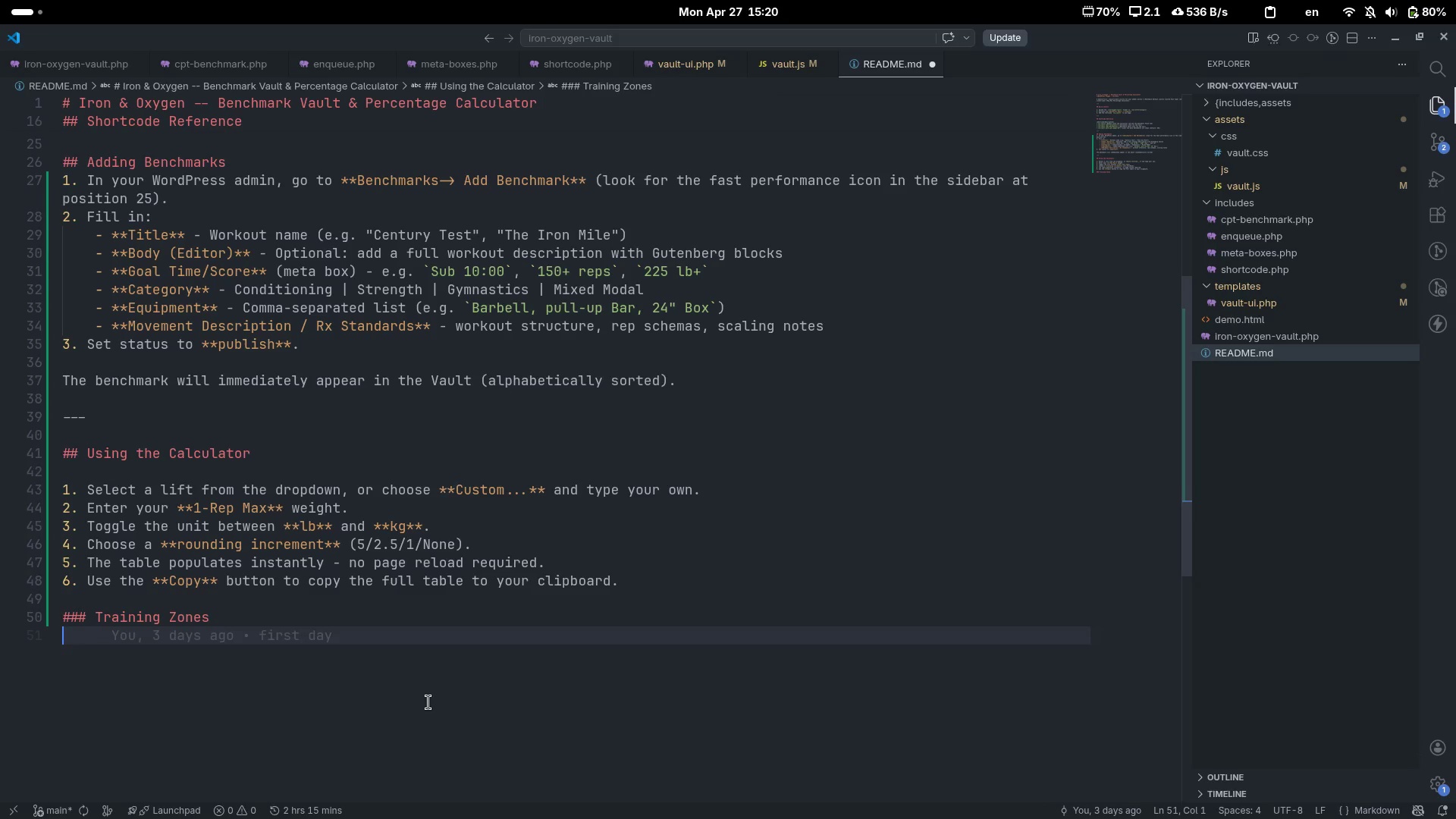 
key(Alt+Tab)